 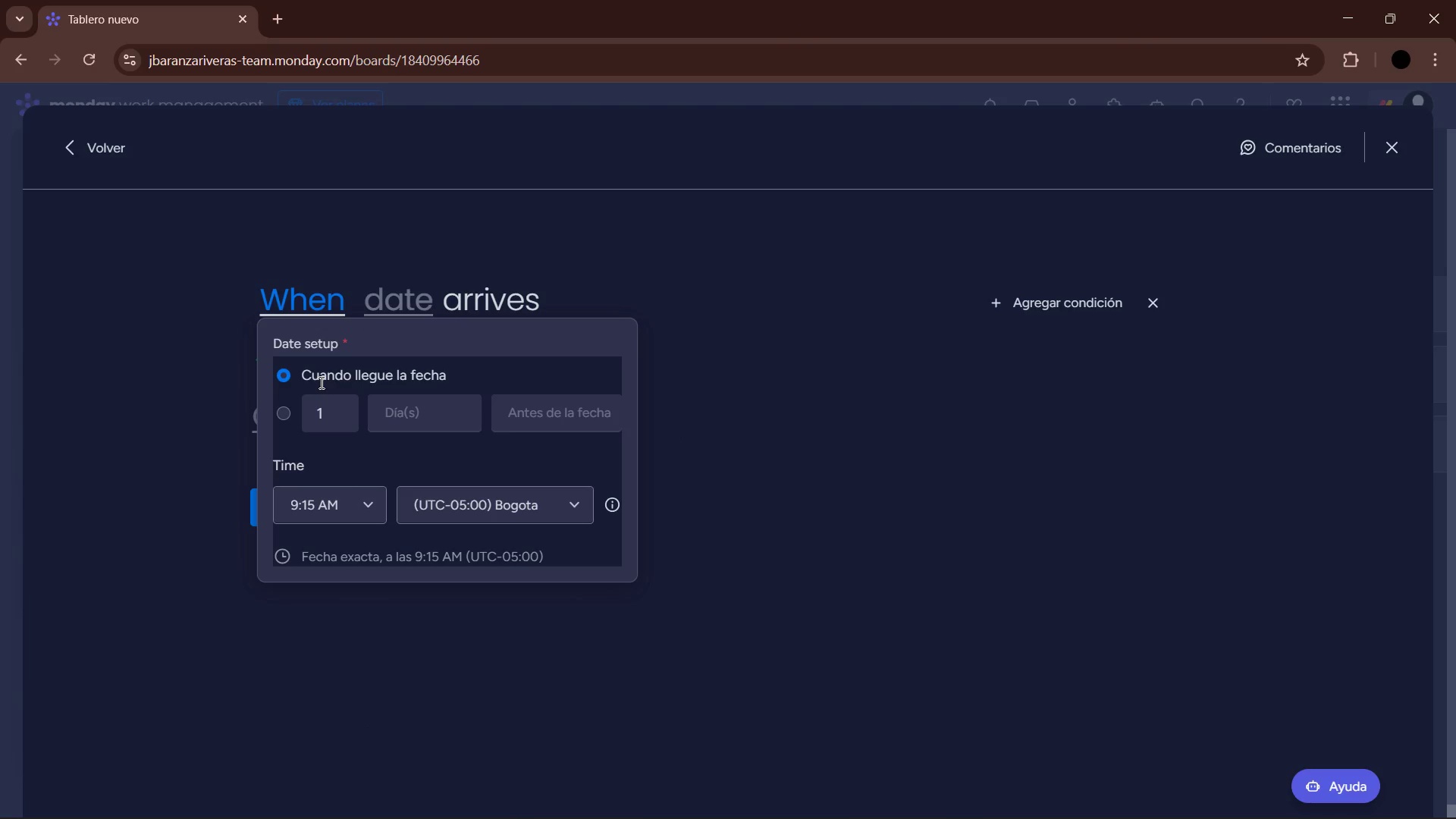 
left_click([288, 417])
 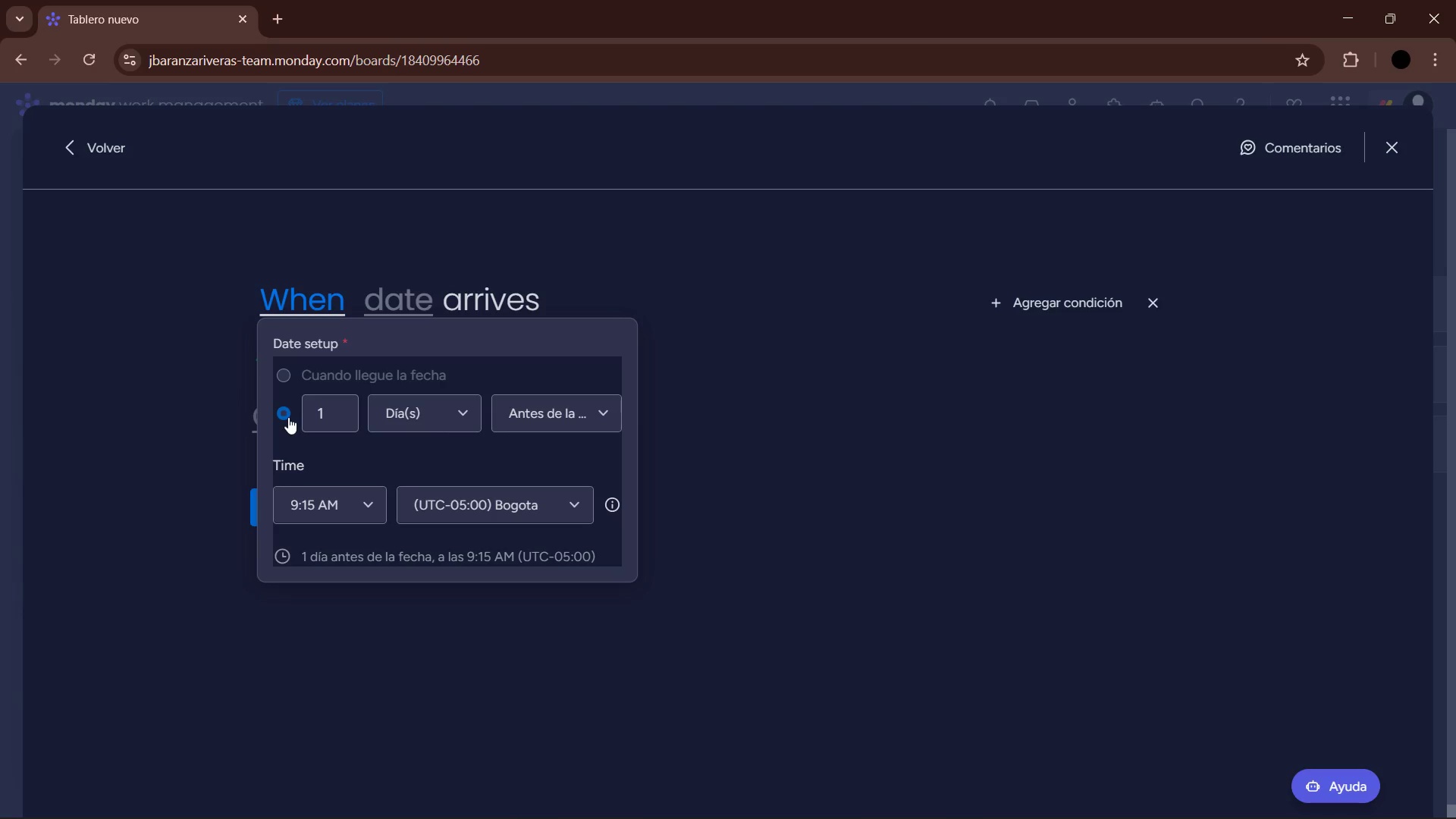 
wait(6.59)
 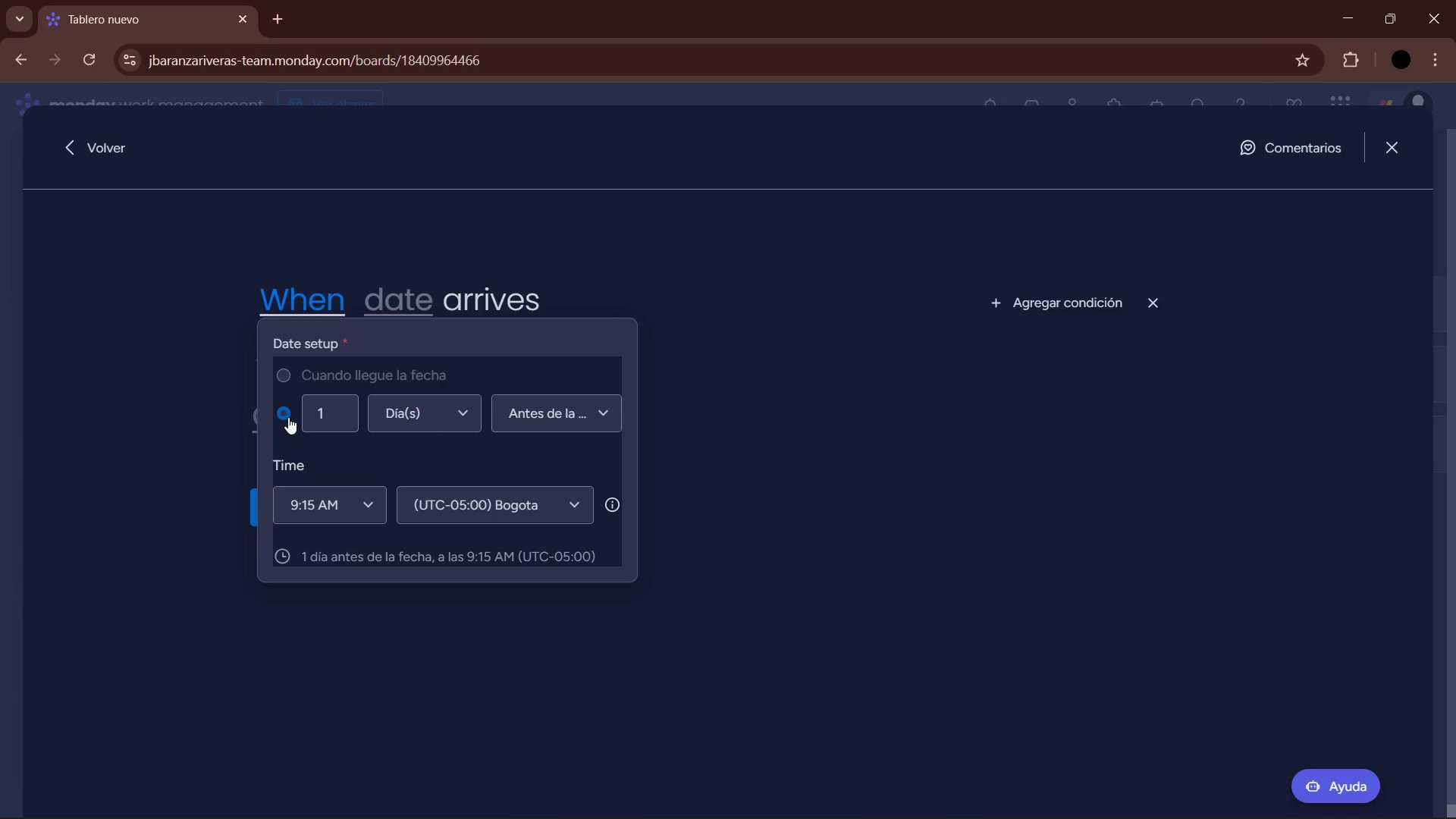 
left_click([282, 375])
 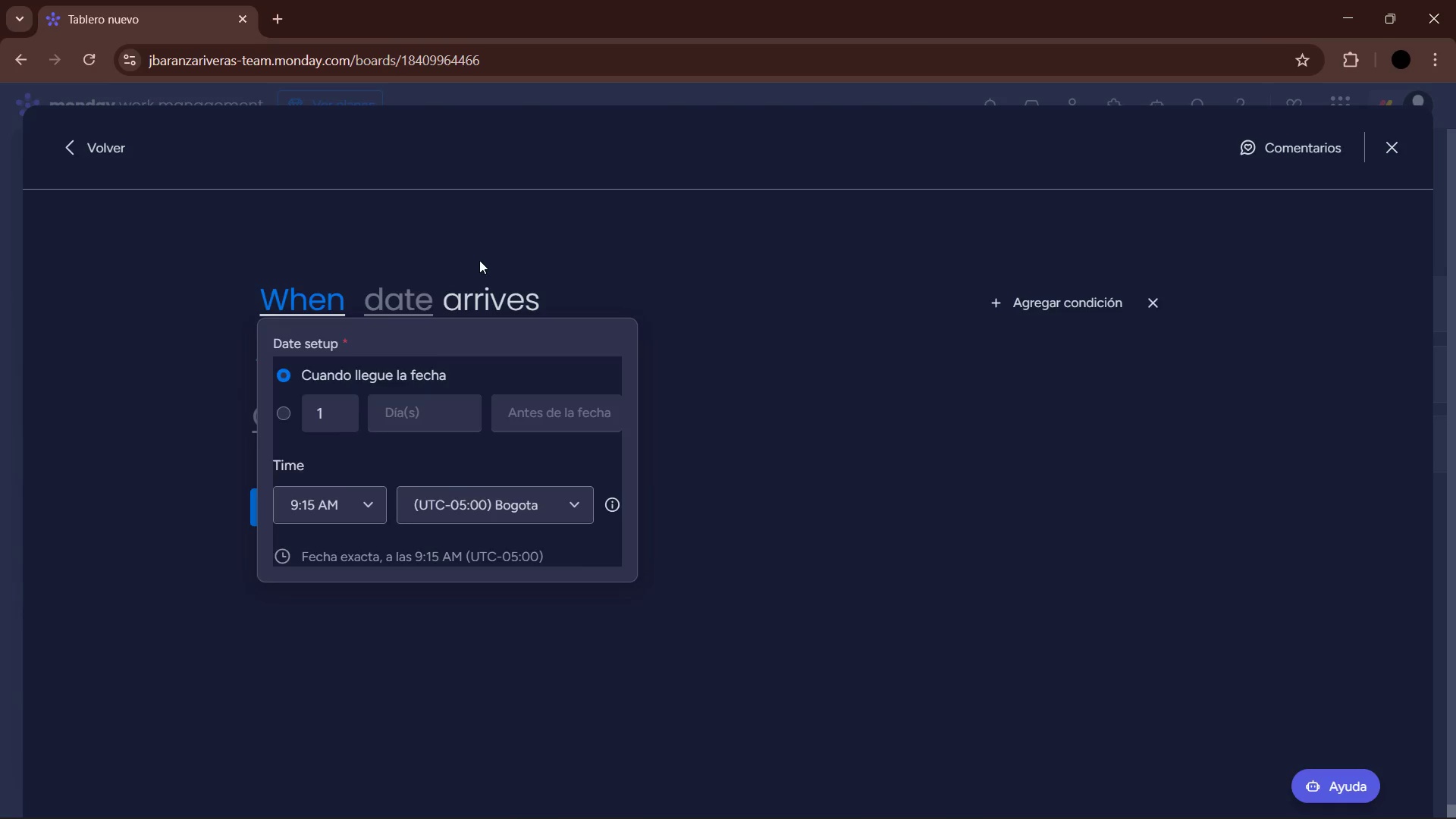 
double_click([391, 307])
 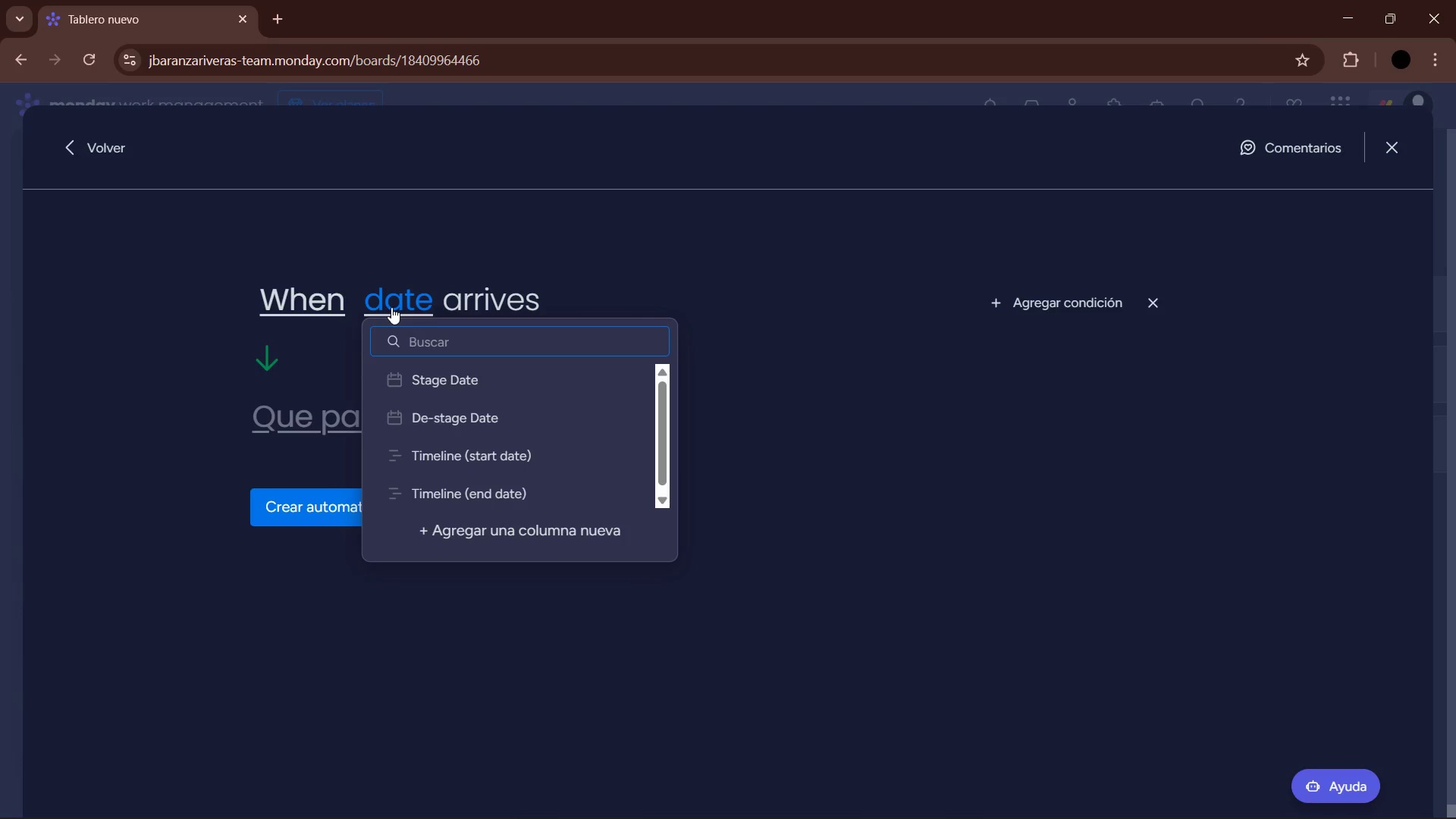 
wait(7.06)
 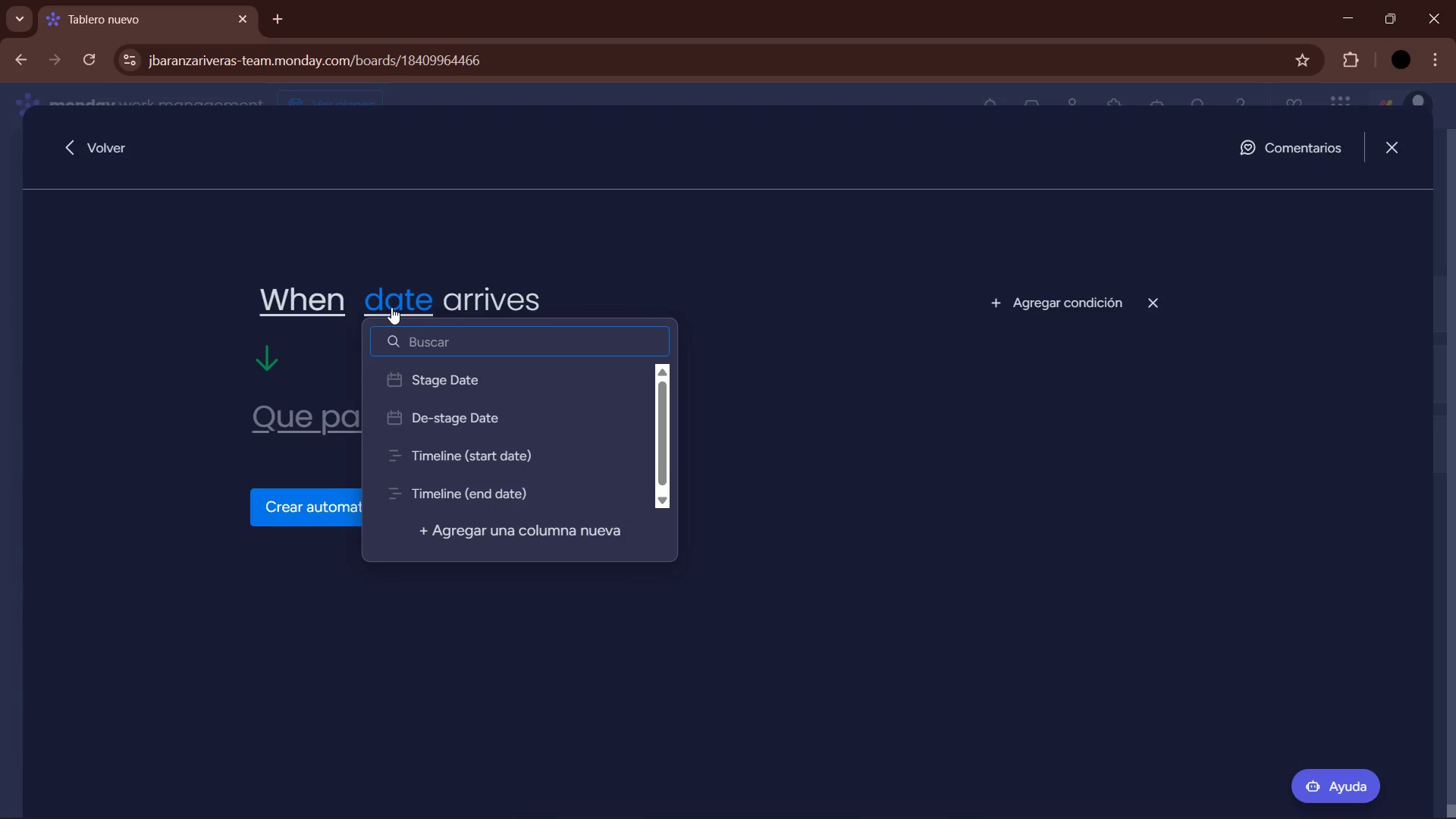 
left_click([487, 422])
 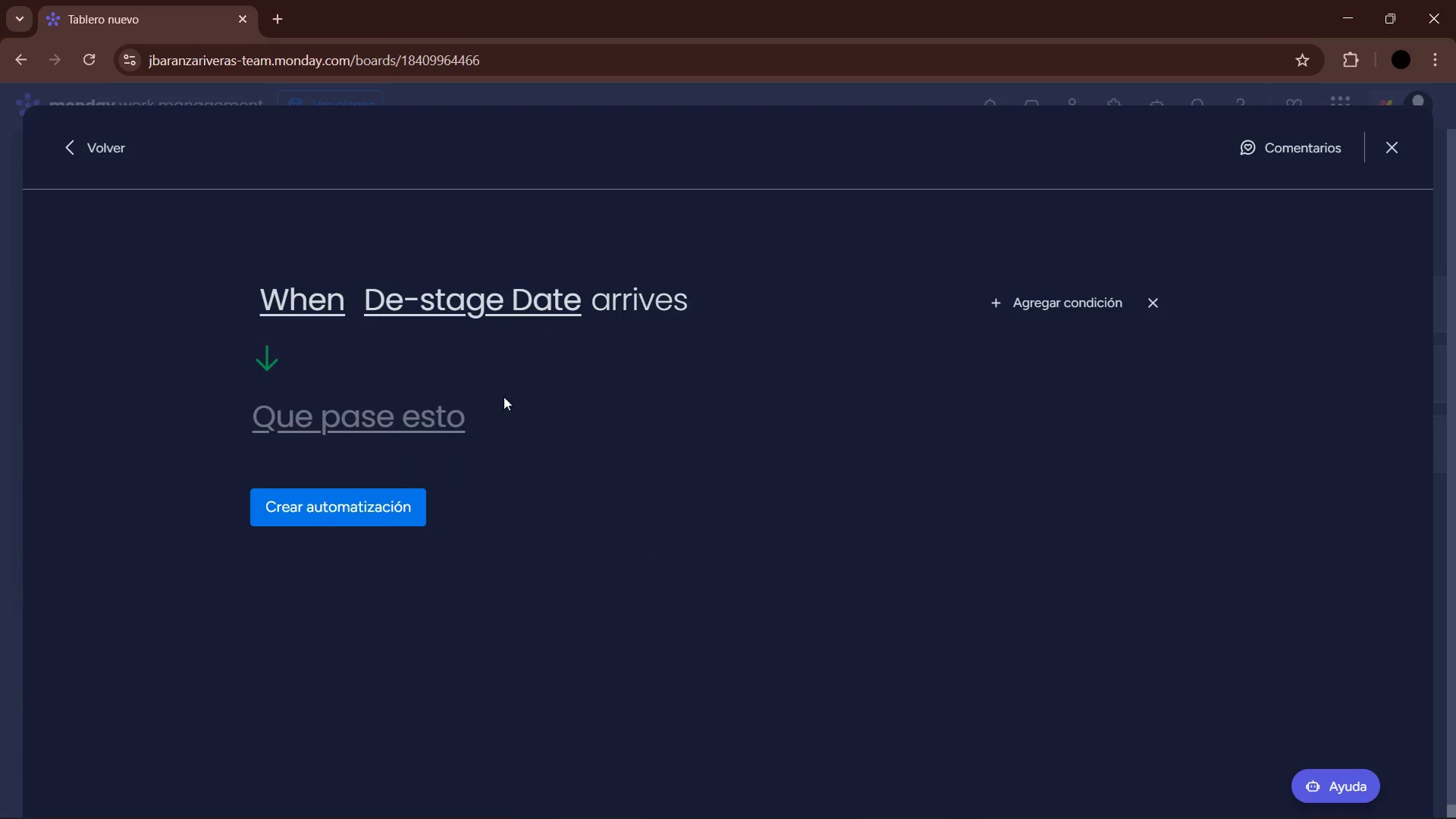 
left_click([430, 421])
 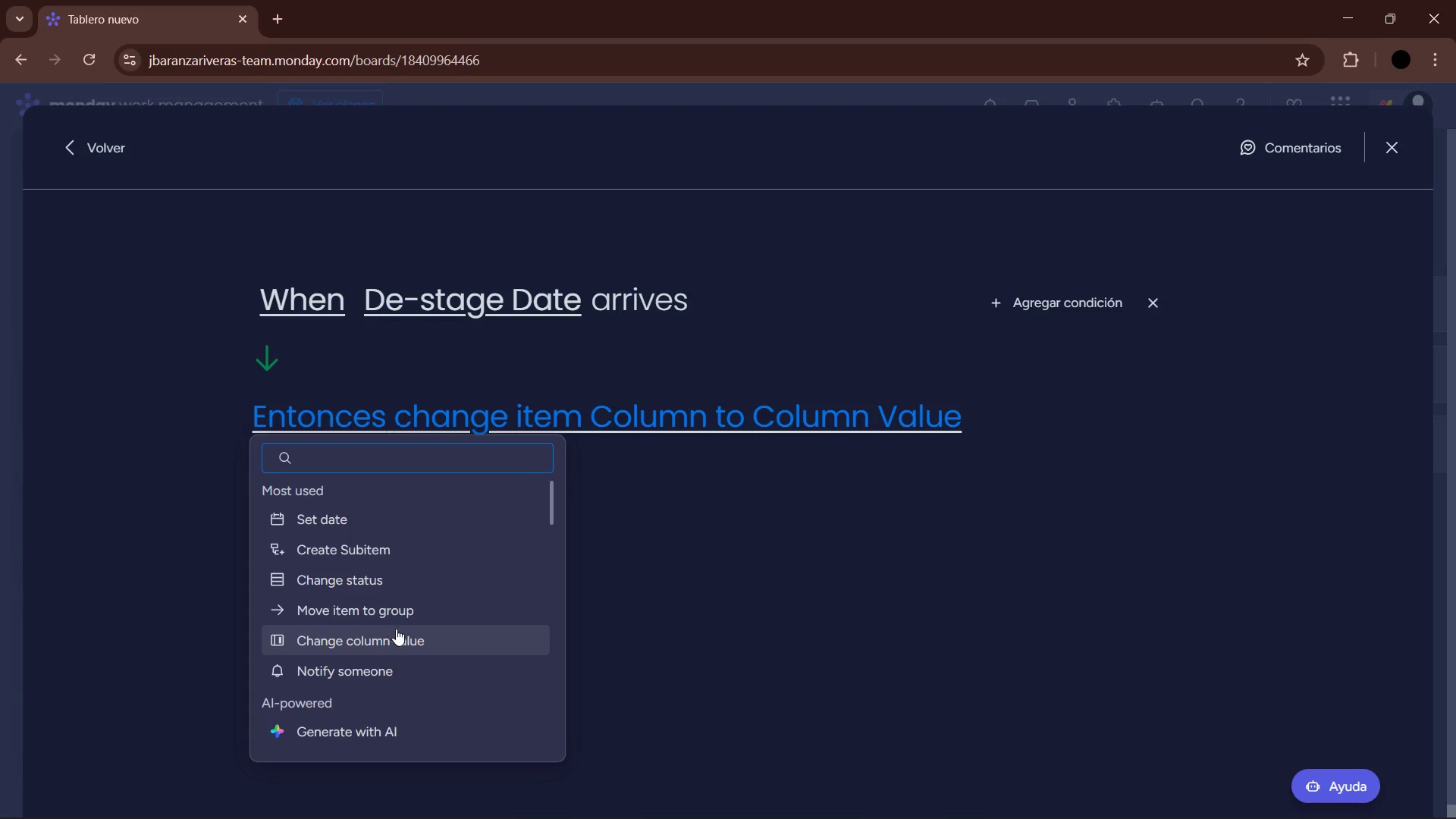 
mouse_move([408, 647])
 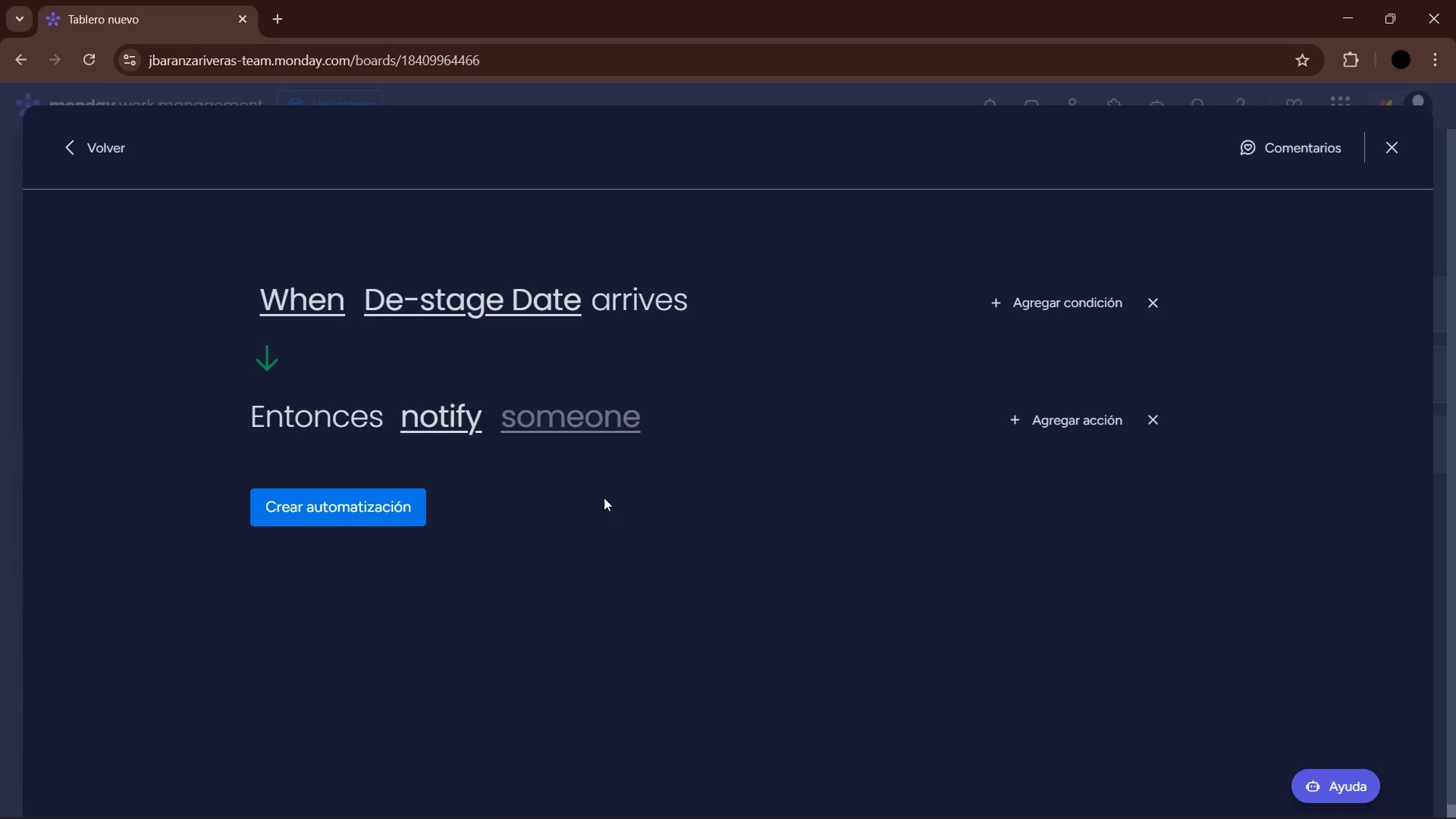 
left_click([563, 411])
 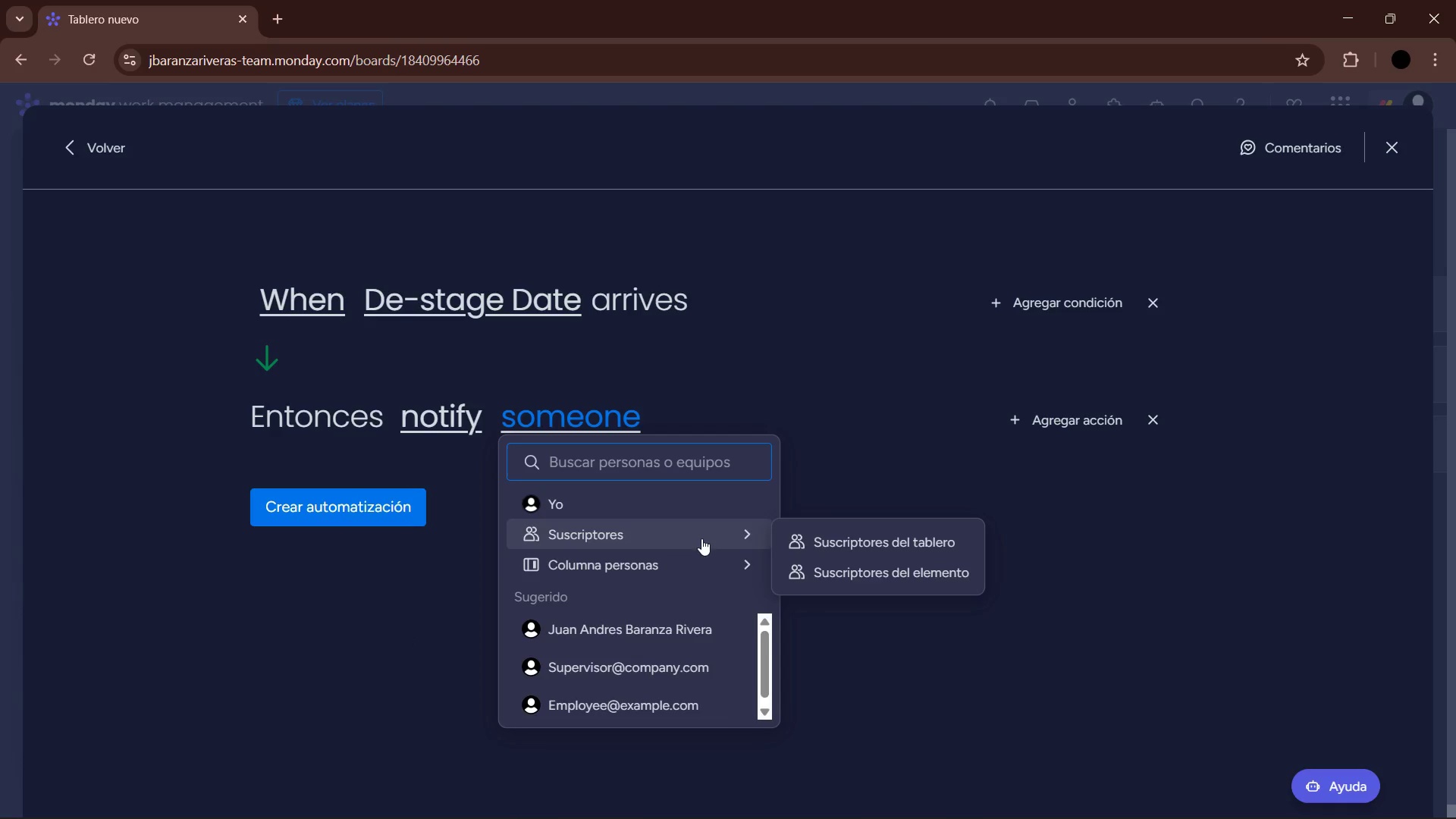 
left_click([817, 570])
 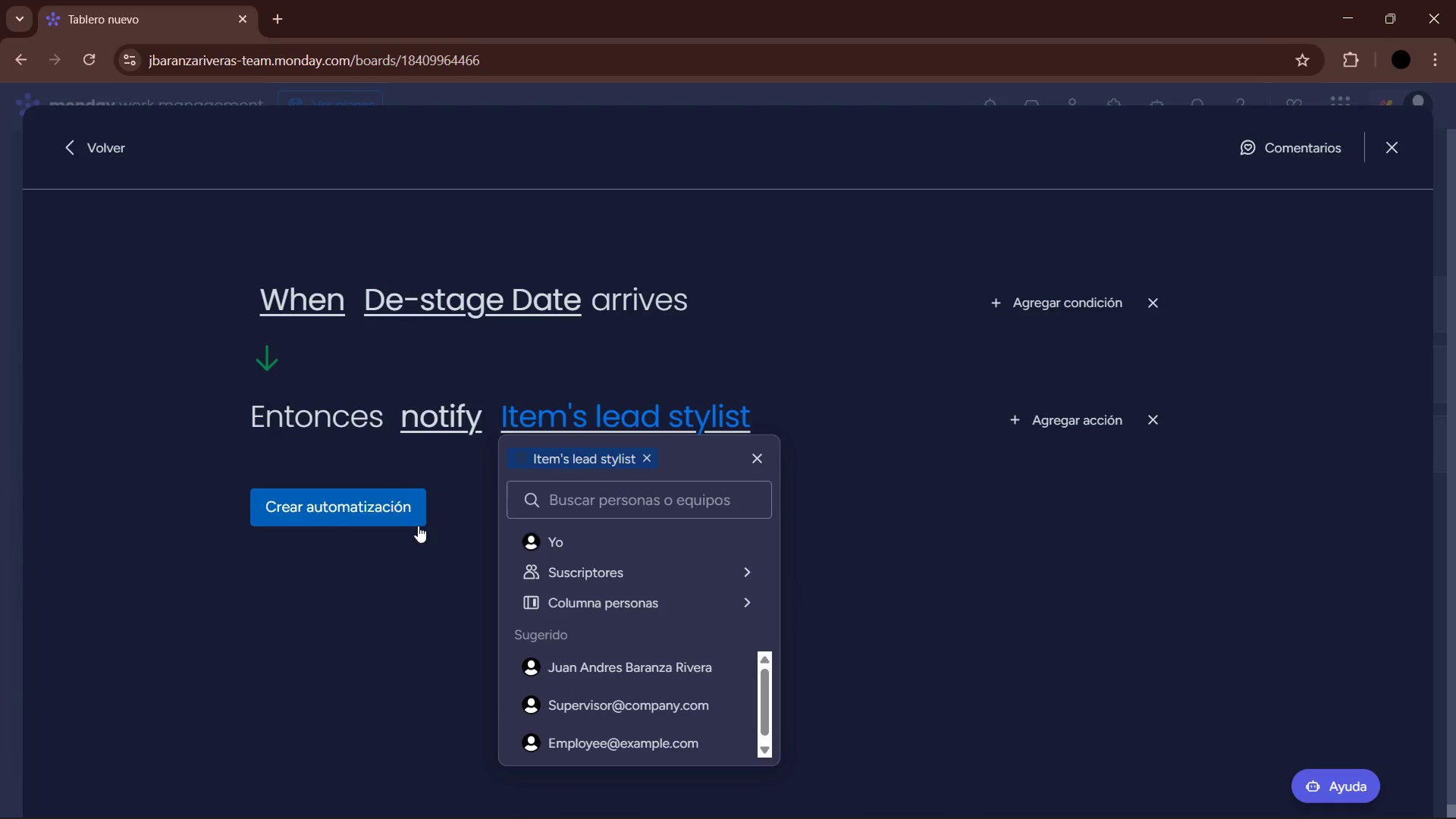 
left_click([427, 580])
 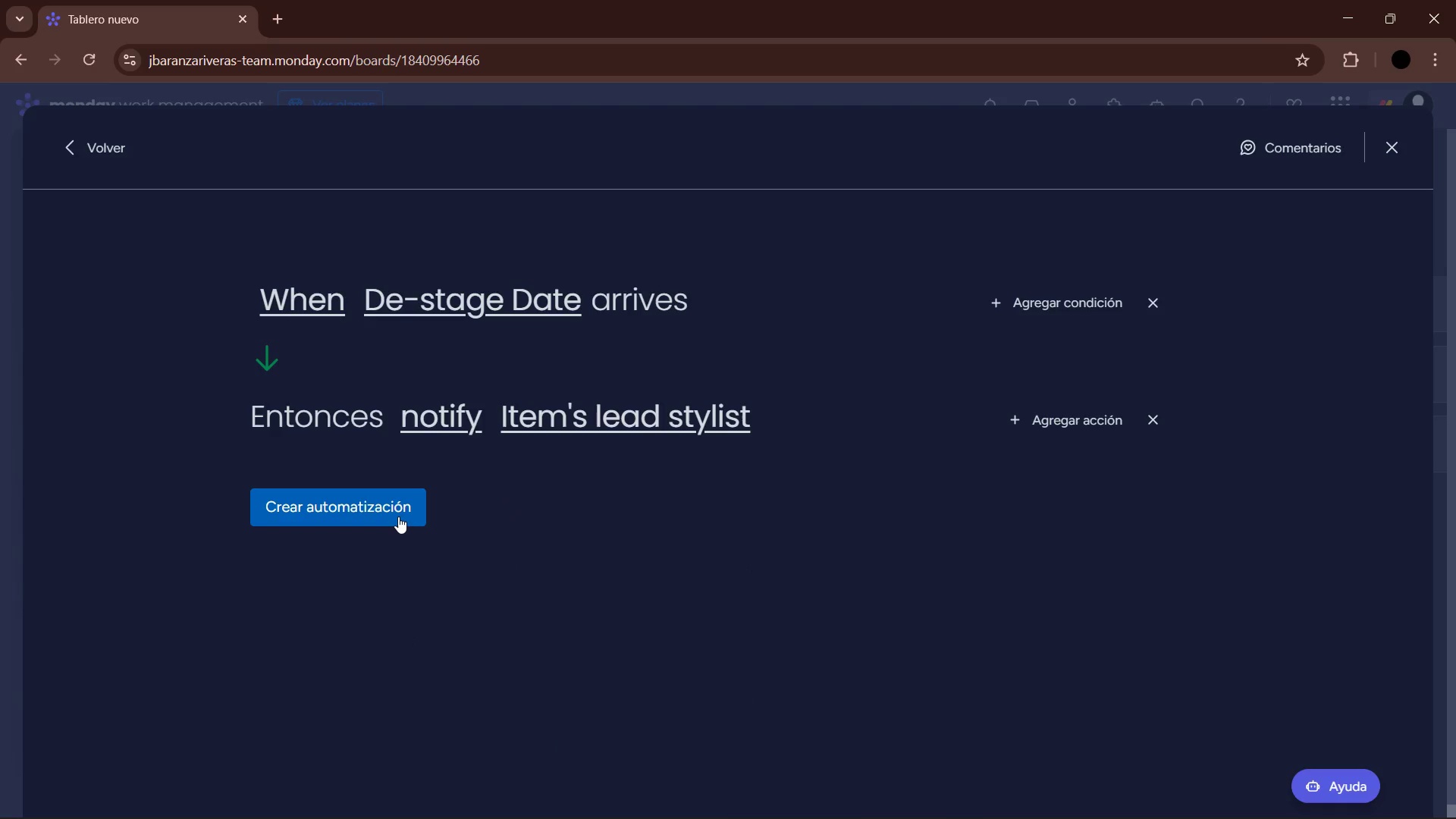 
left_click([398, 516])
 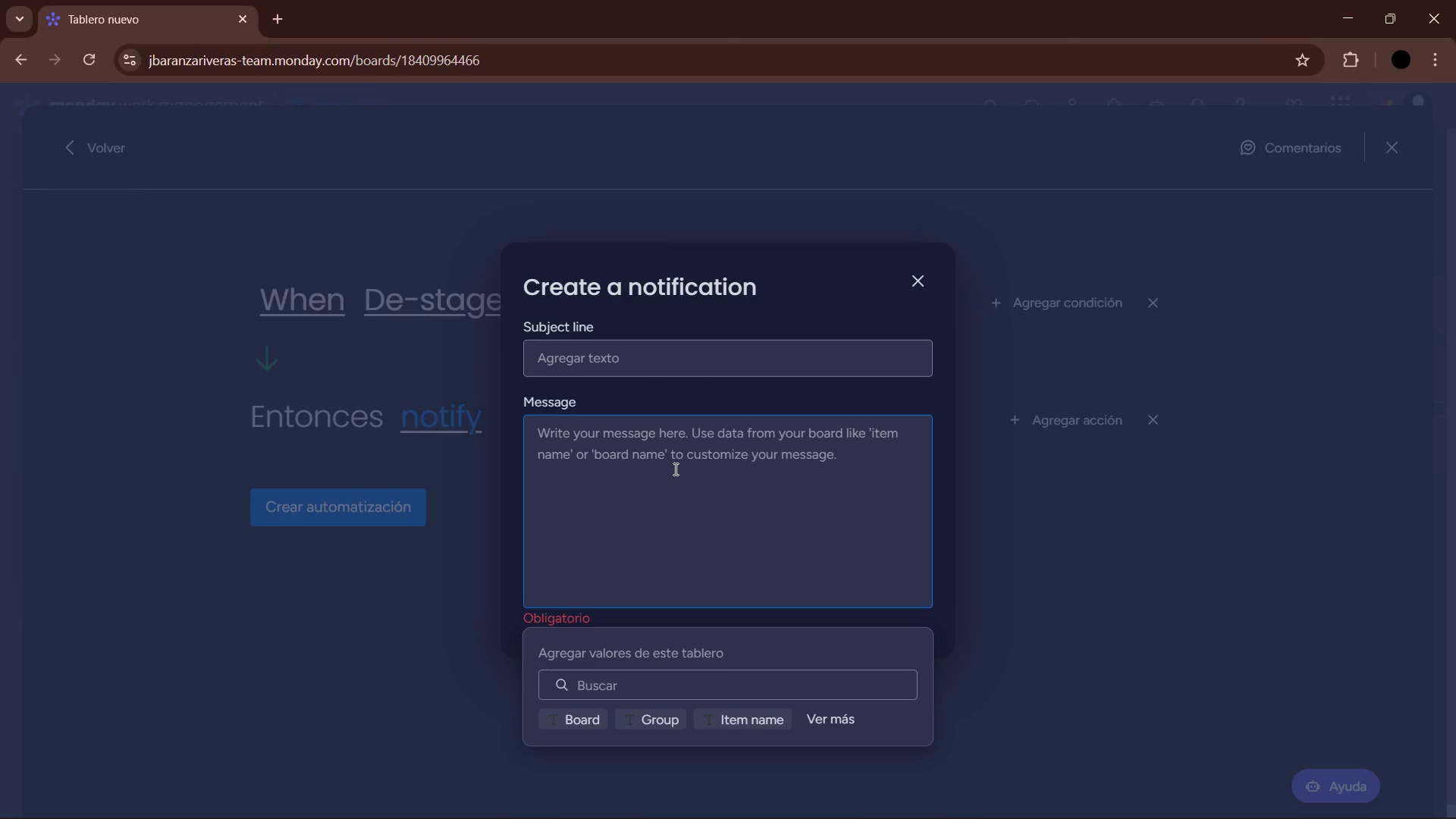 
wait(7.06)
 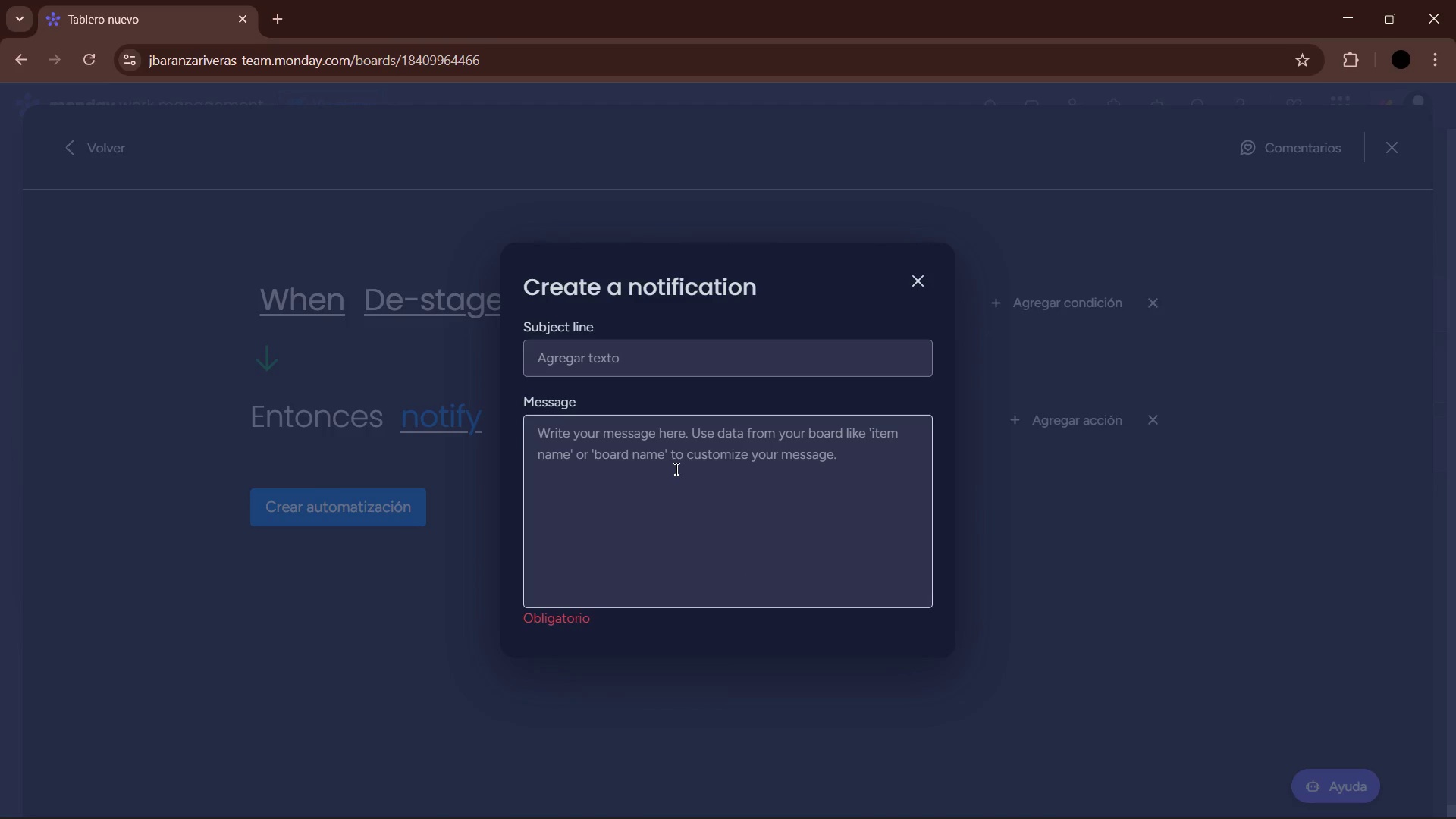 
type(It is Time )
key(Backspace)
key(Backspace)
key(Backspace)
key(Backspace)
key(Backspace)
type(time to recover the furniture fron)
key(Backspace)
type(m )
 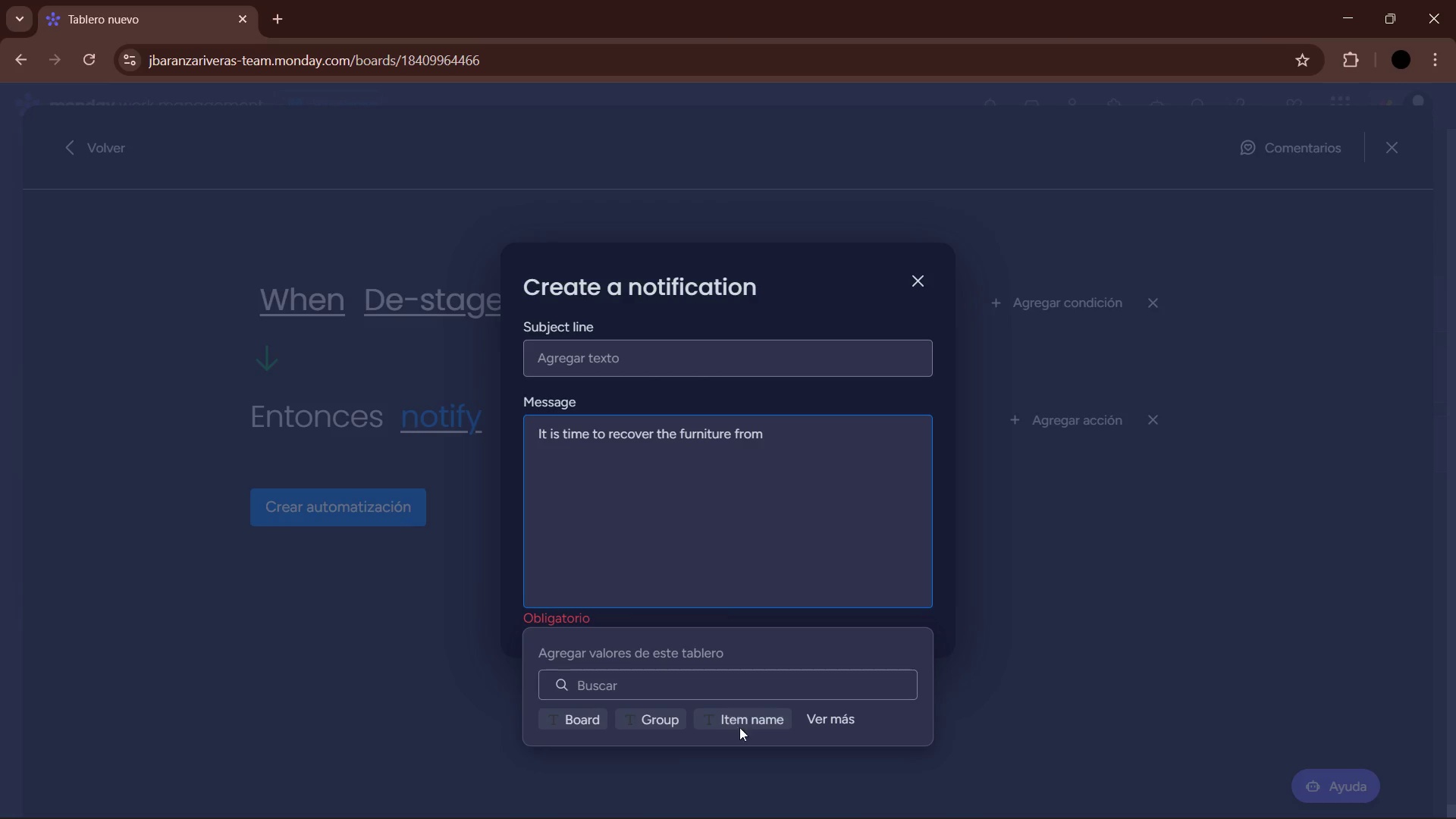 
left_click([749, 722])
 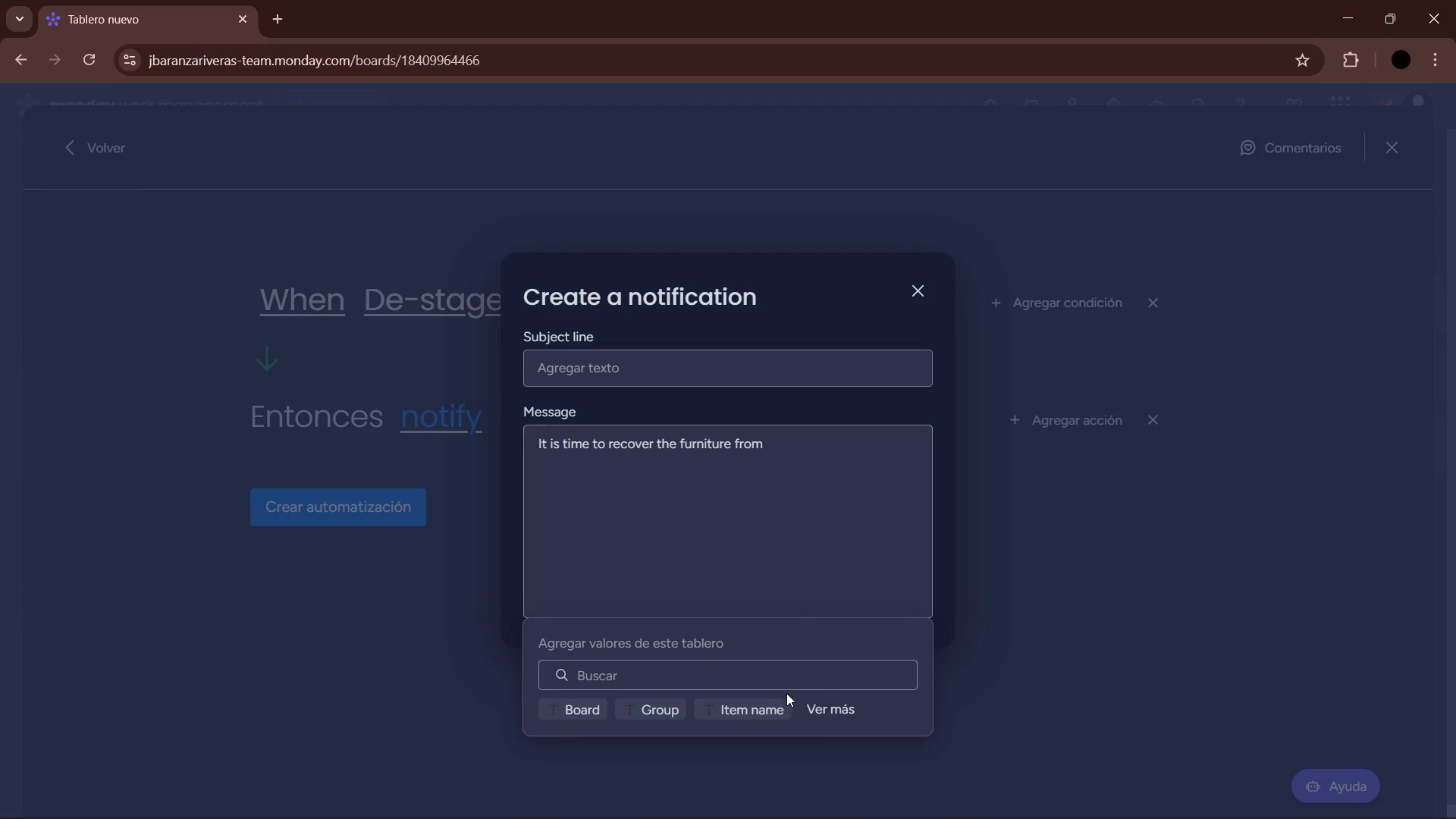 
left_click([782, 710])
 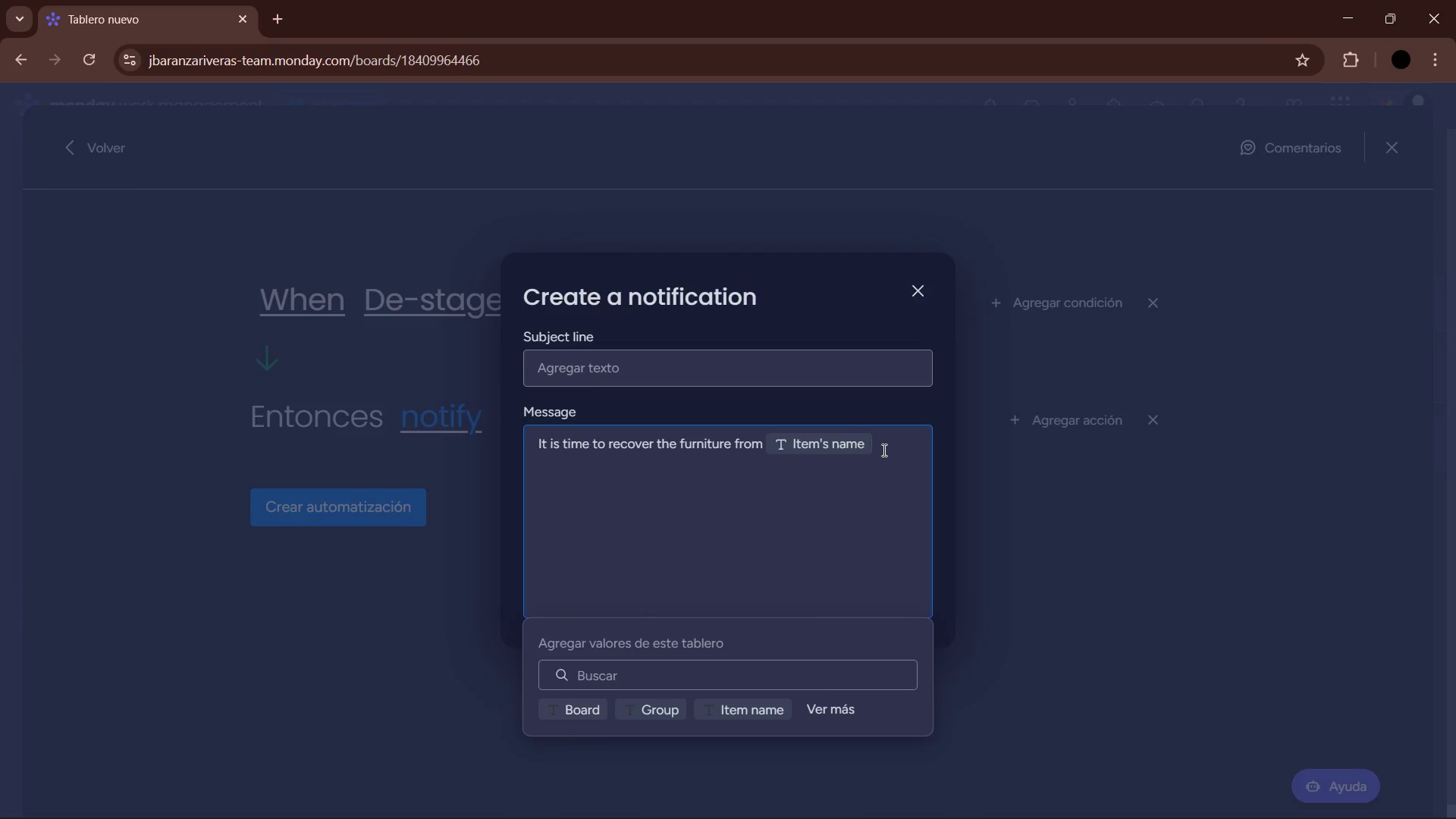 
wait(5.22)
 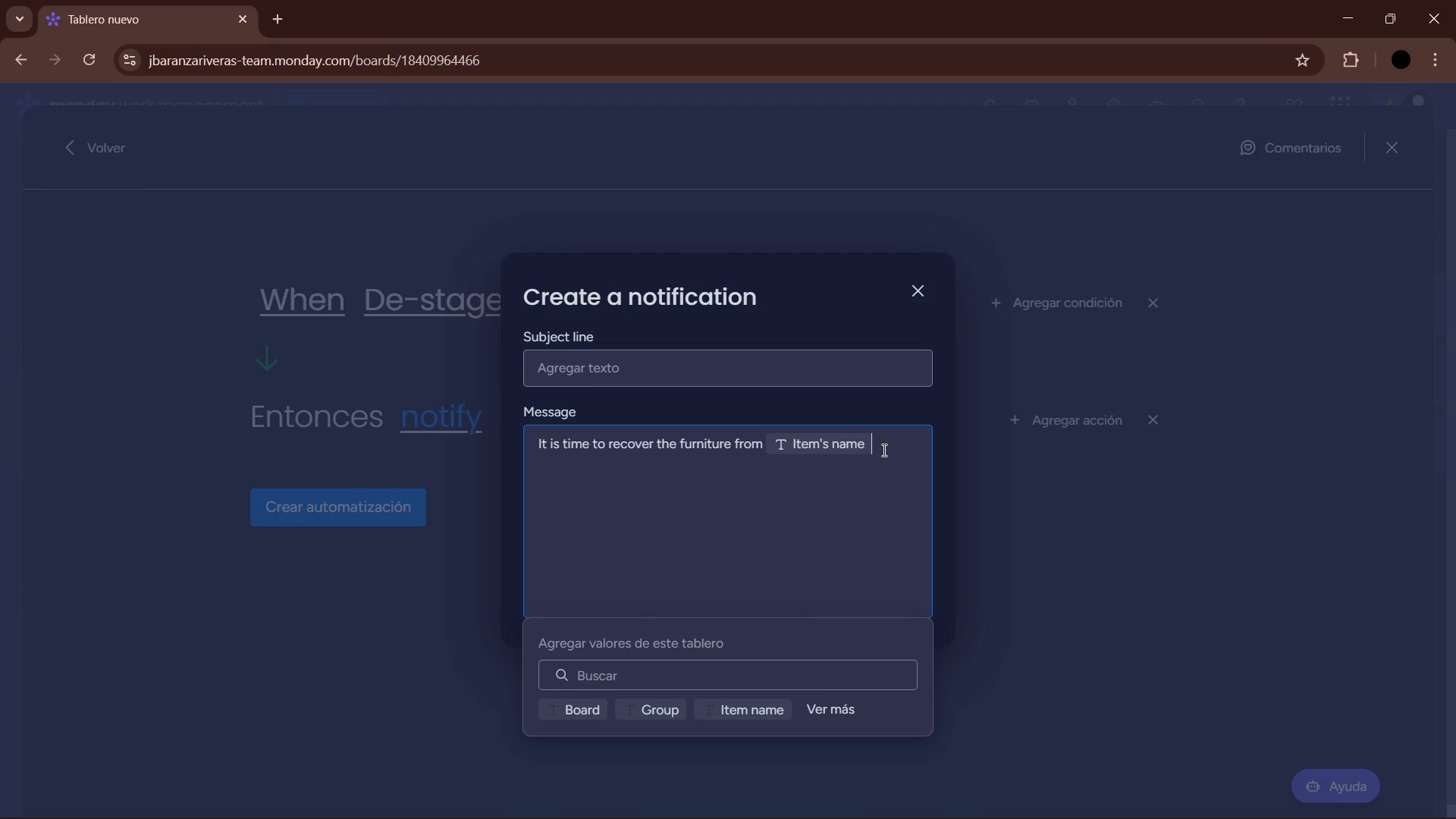 
type(. Please coordinate with )
 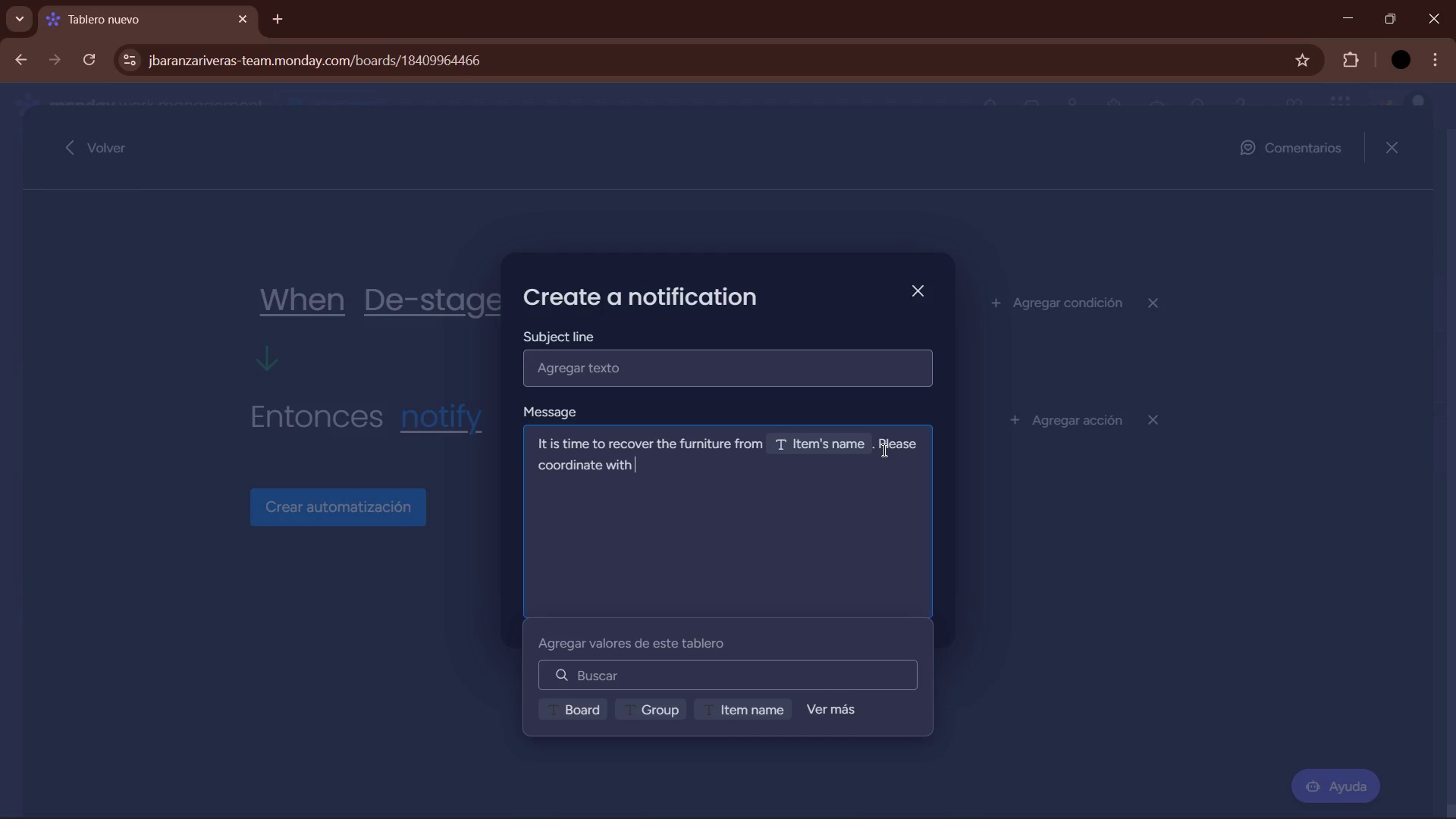 
type(the moving crew.)